 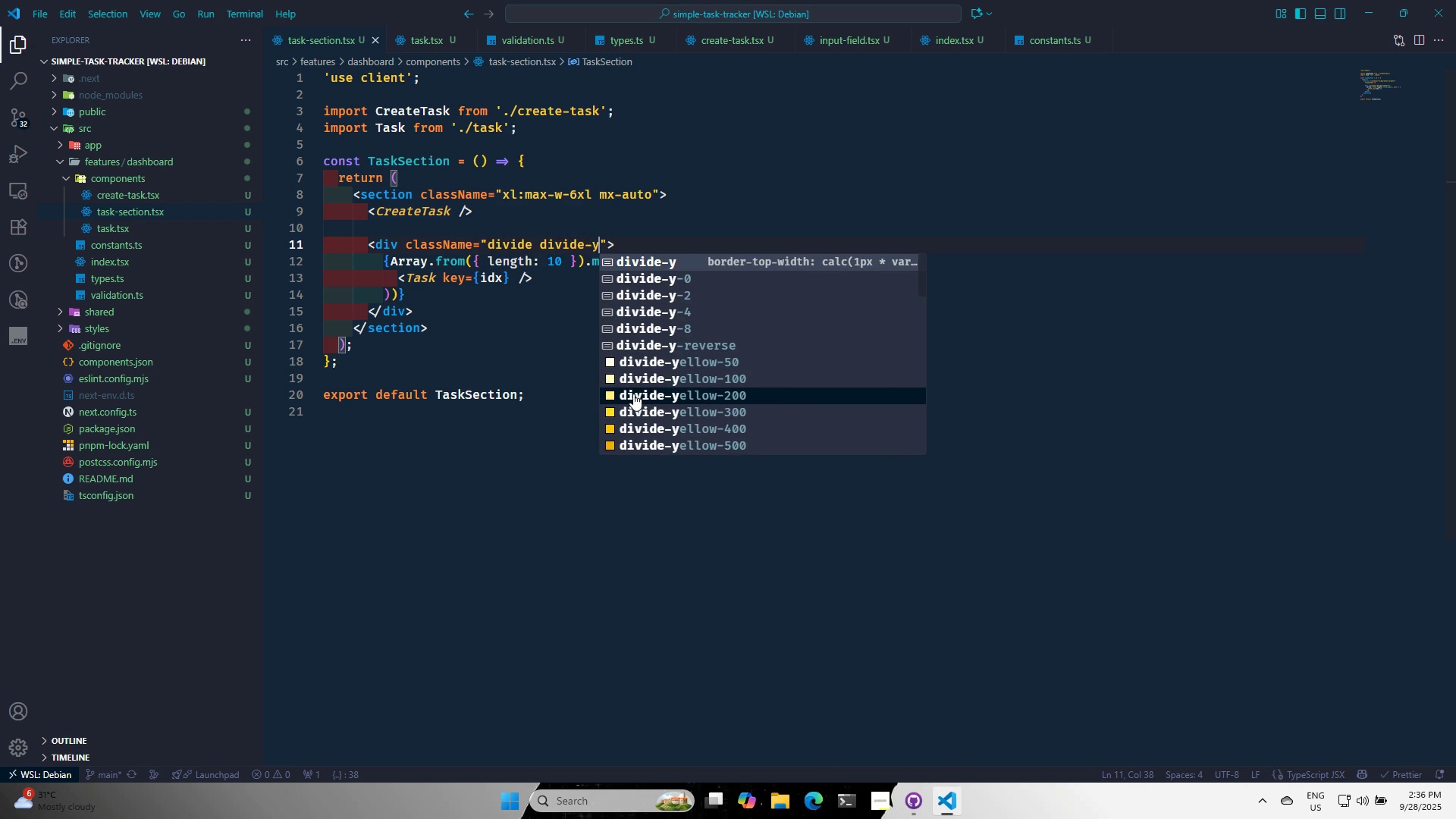 
key(Control+S)
 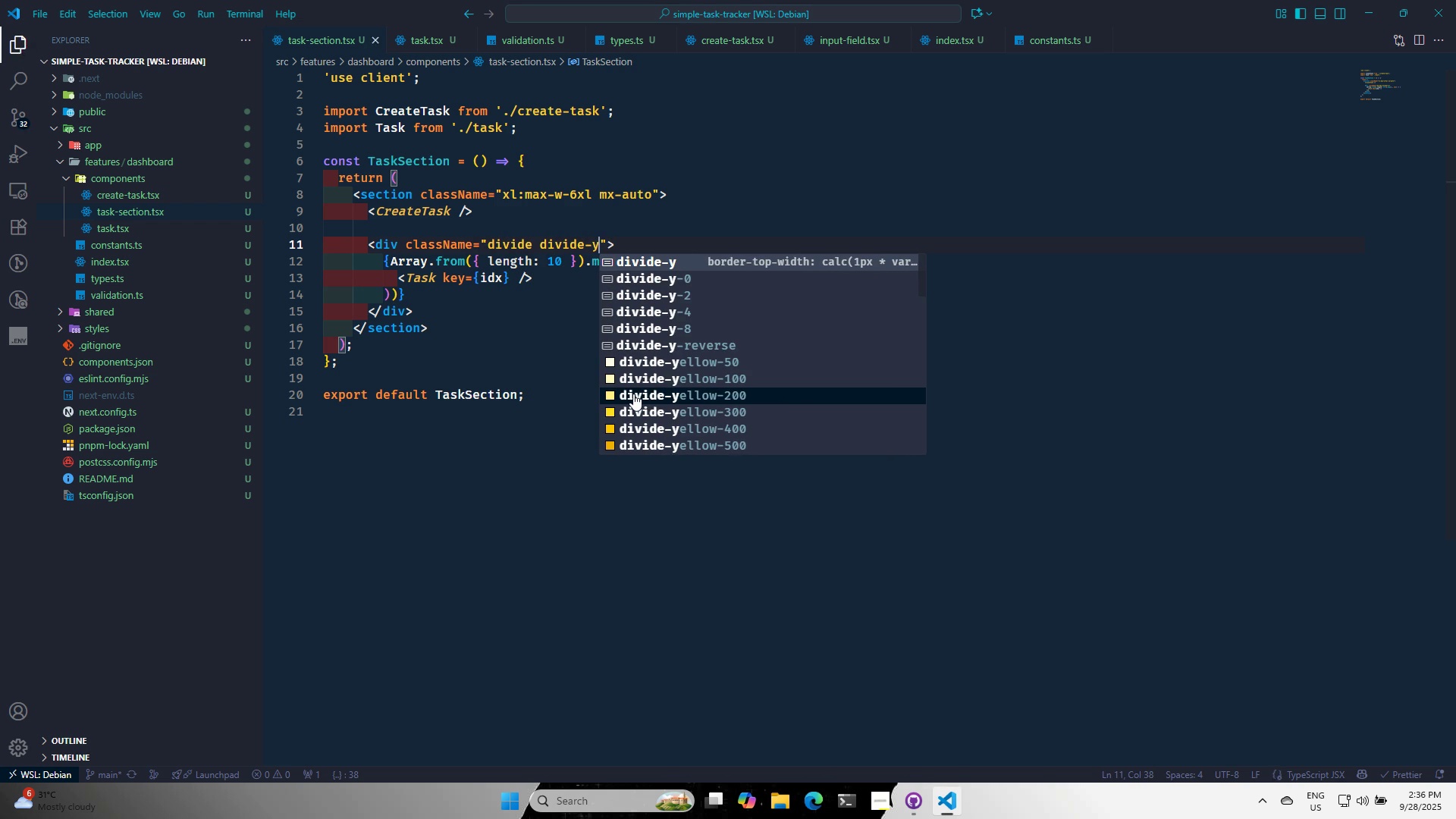 
key(Alt+AltLeft)
 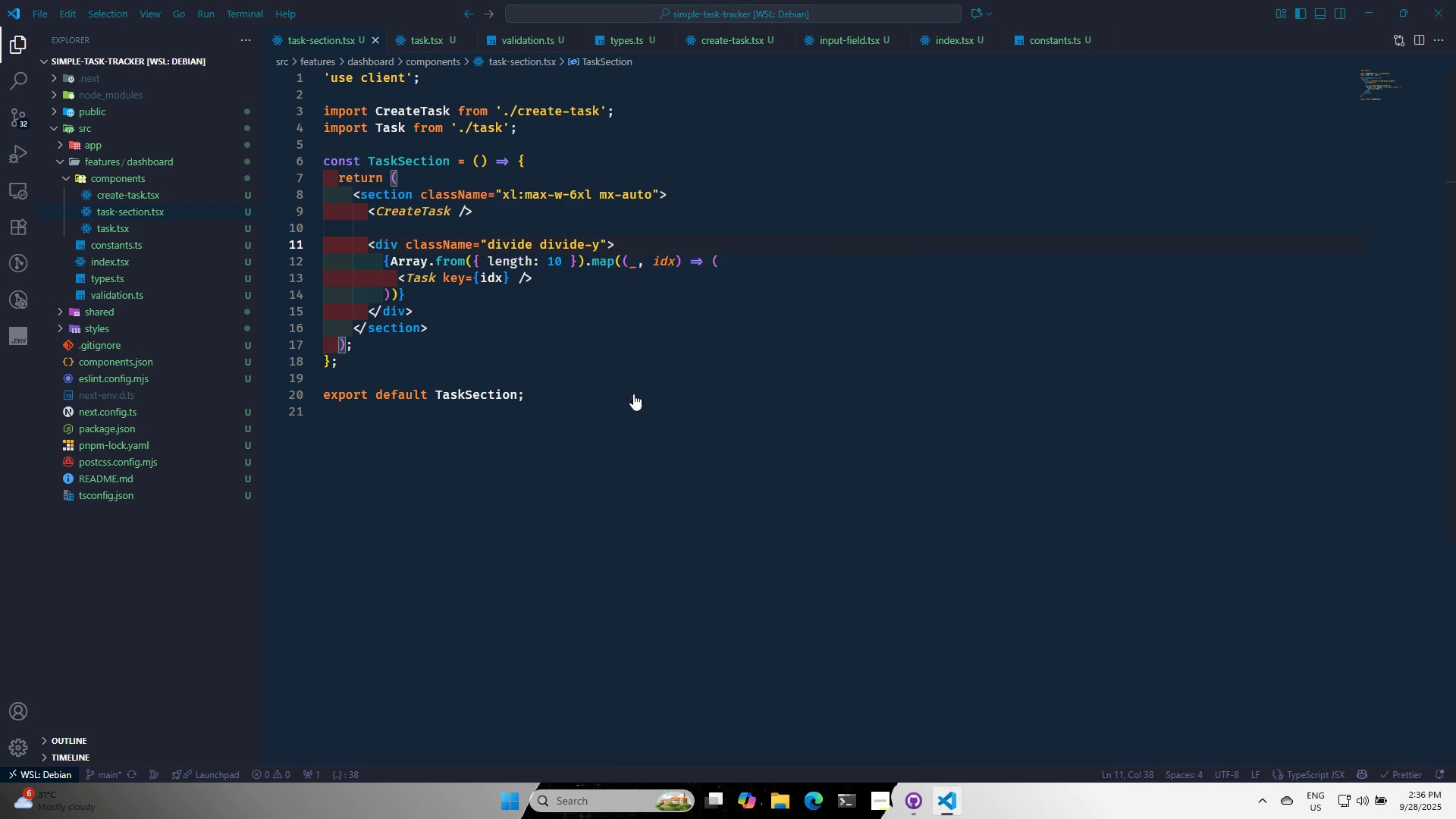 
key(Alt+Tab)
 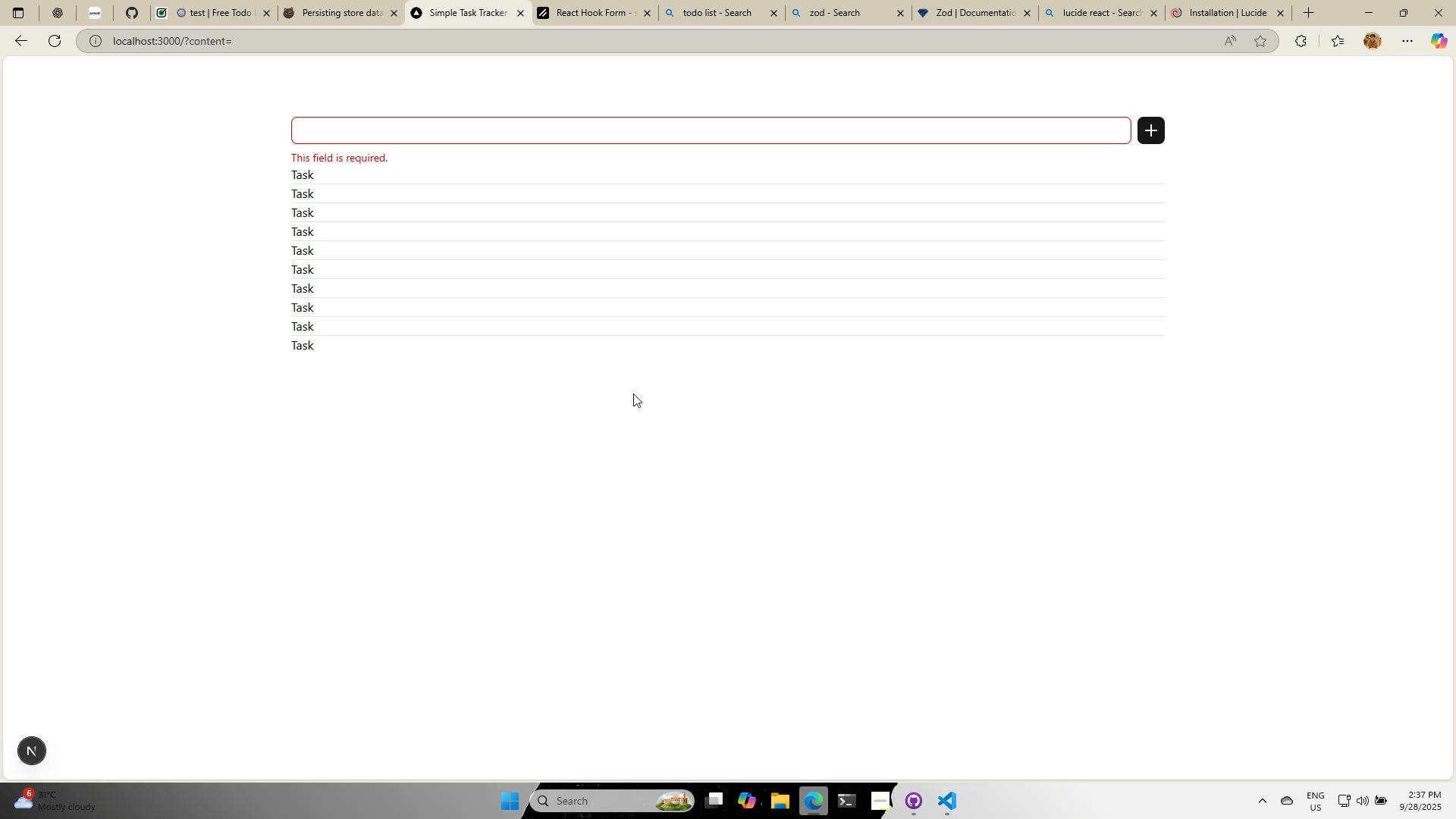 
key(Alt+AltLeft)
 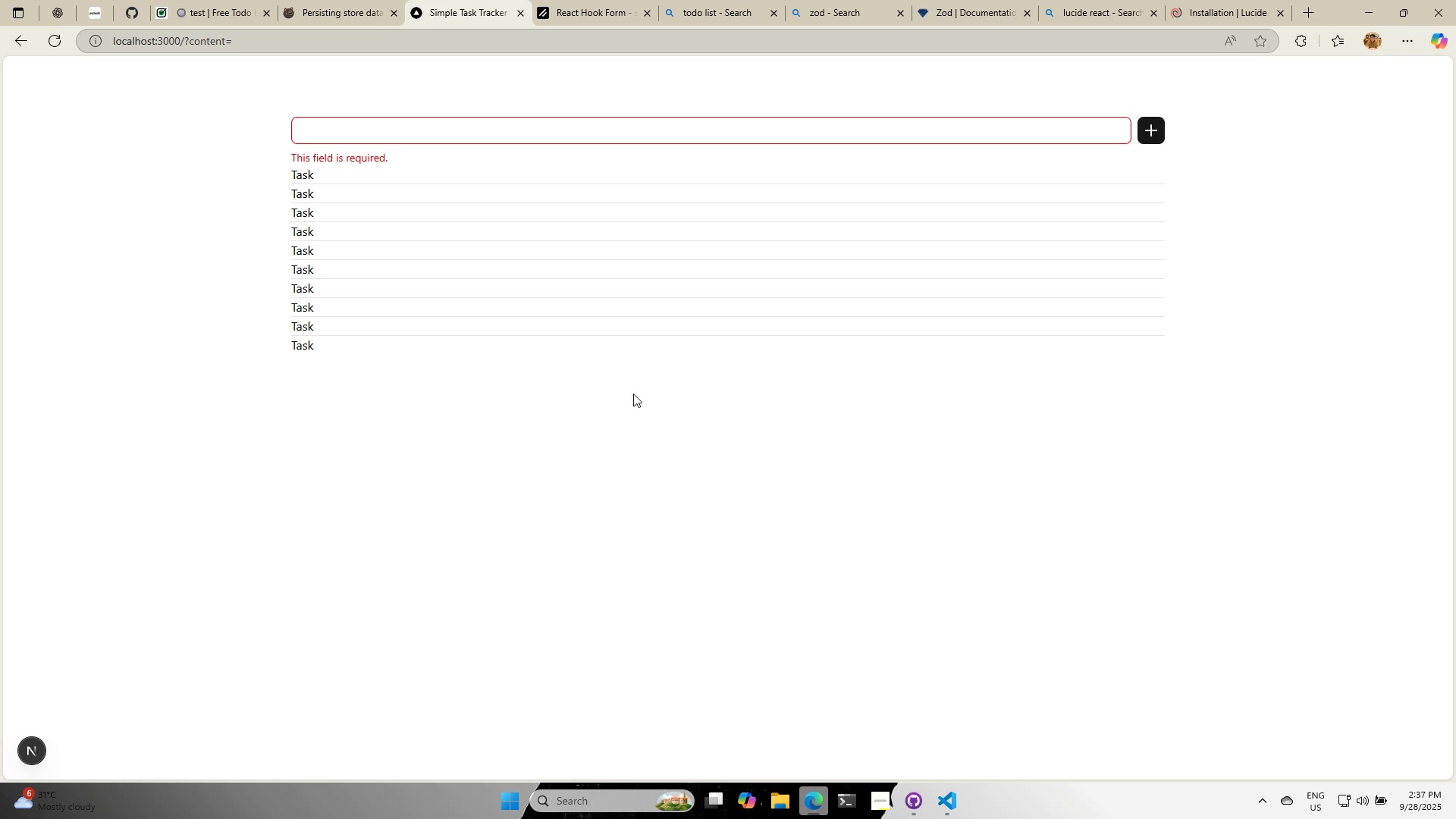 
key(Alt+Tab)
 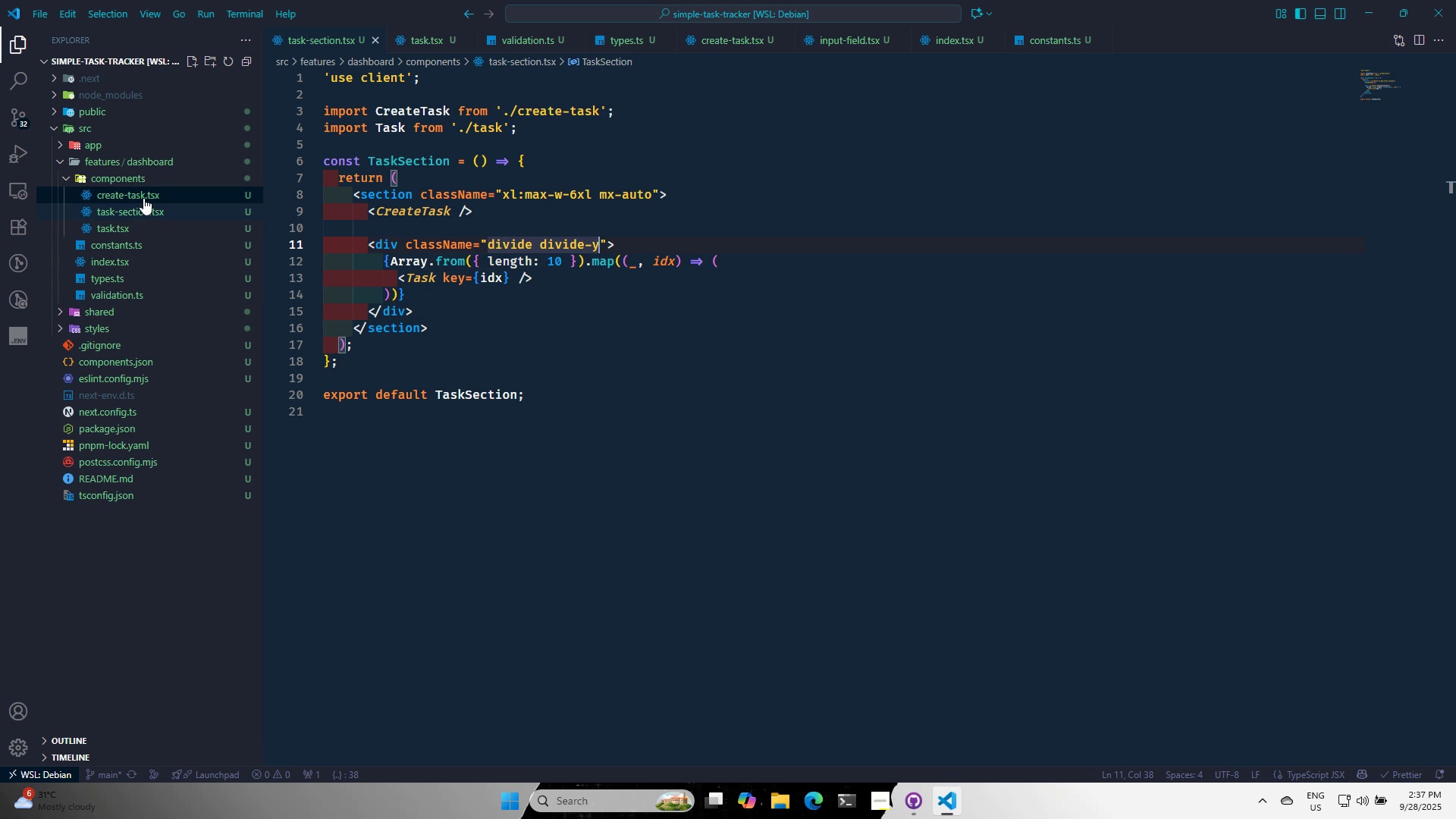 
left_click([143, 198])
 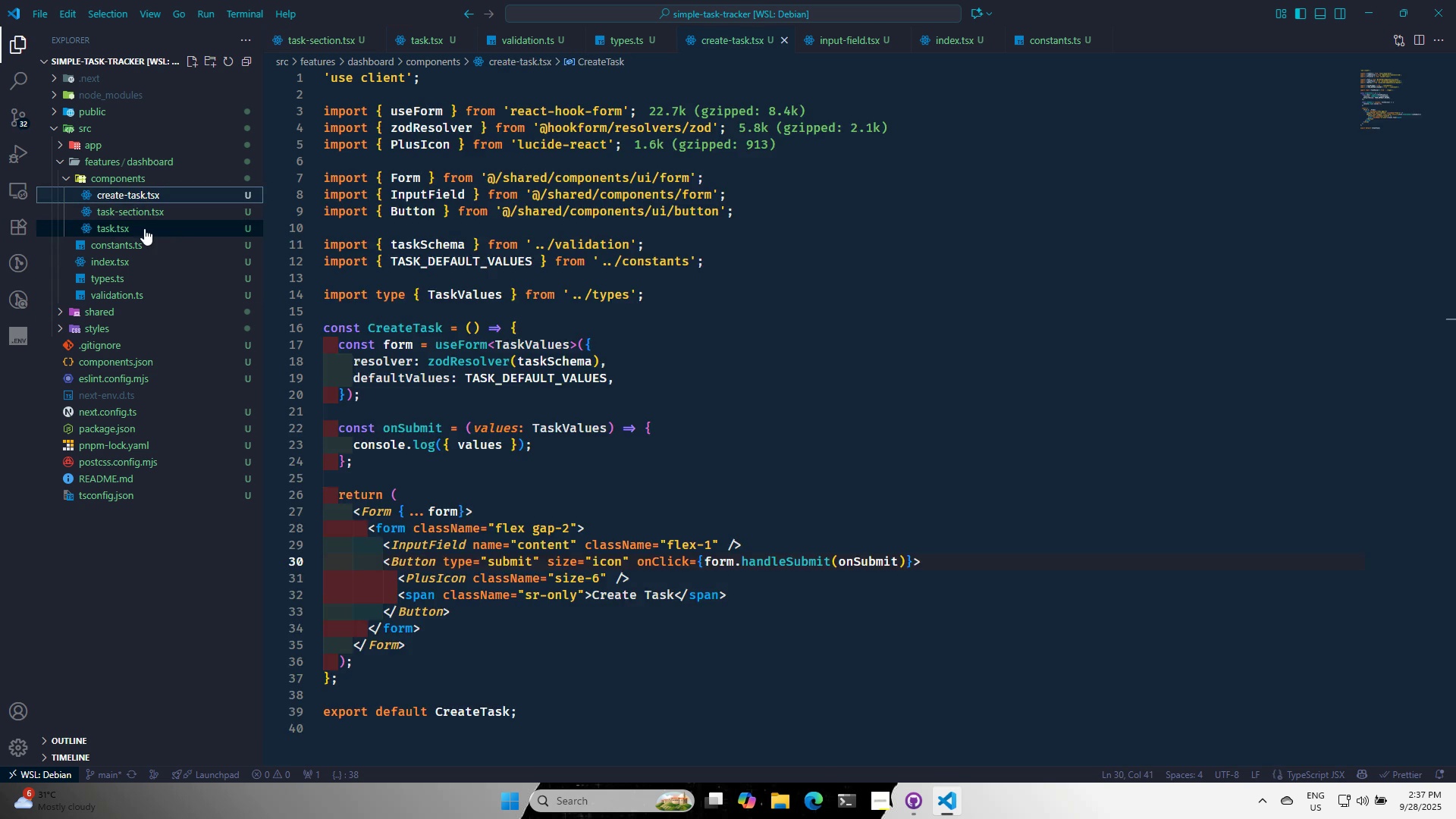 
left_click([144, 228])
 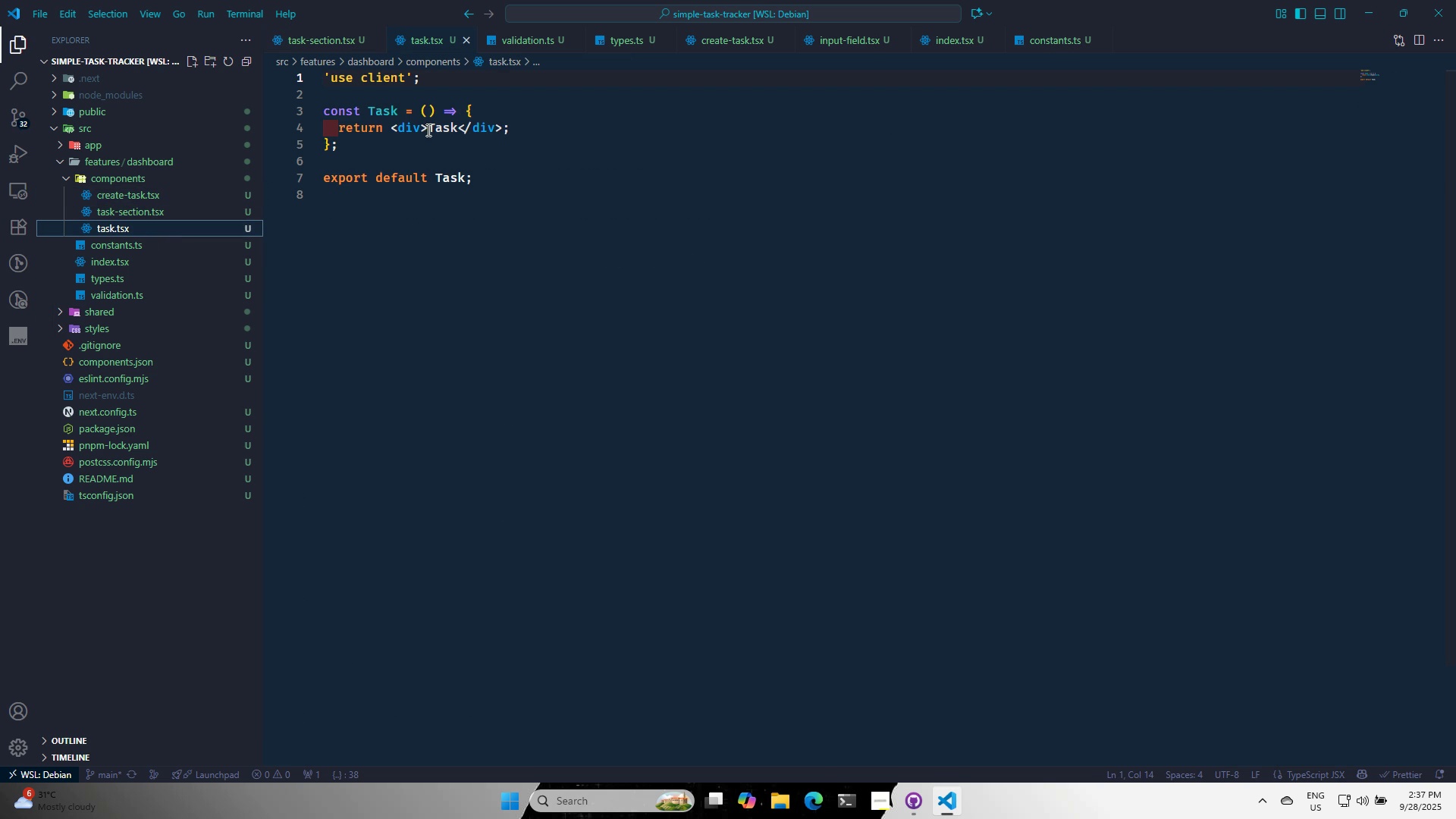 
left_click([422, 131])
 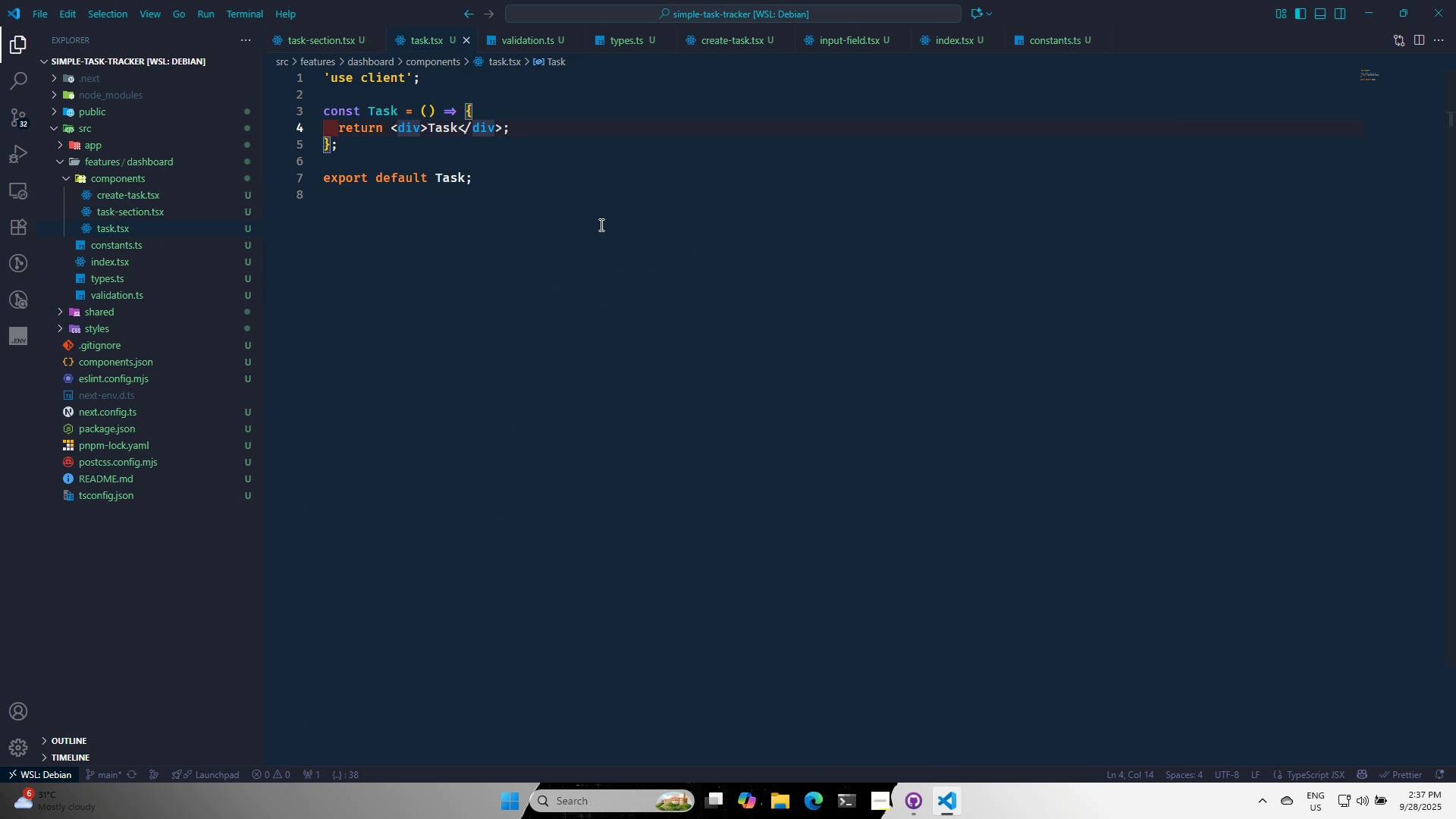 
type( CLA)
 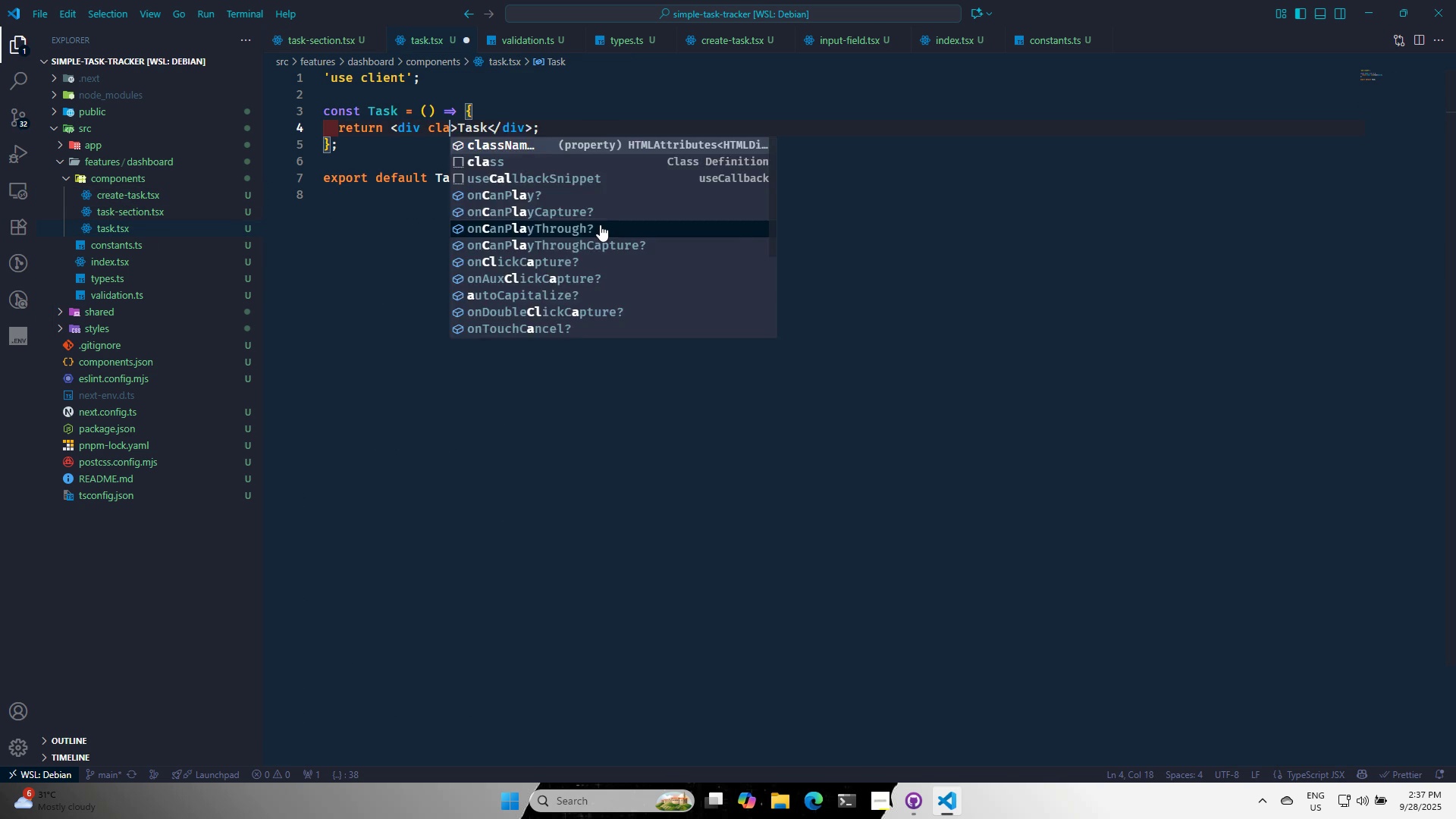 
key(Enter)
 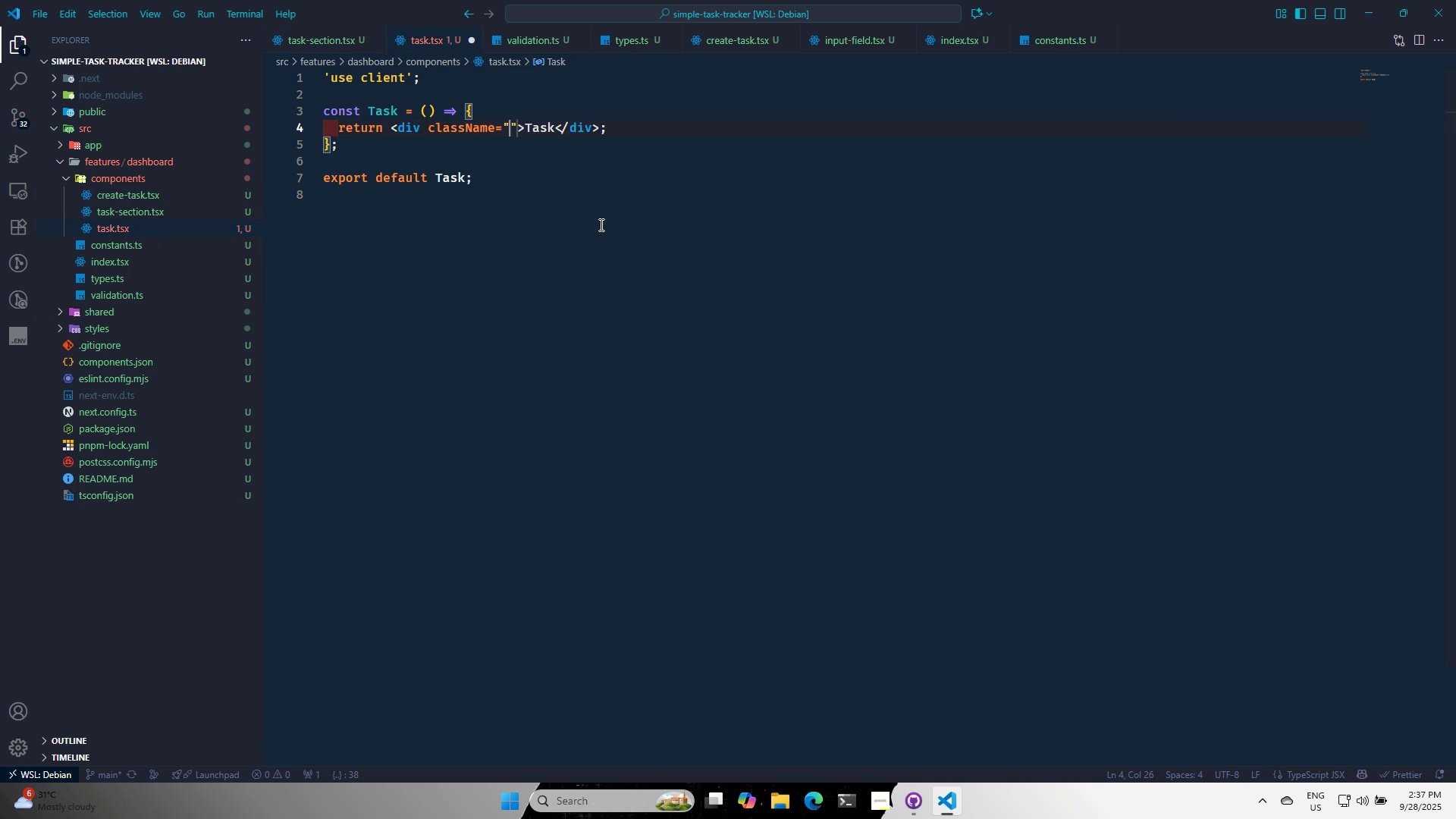 
key(P)
 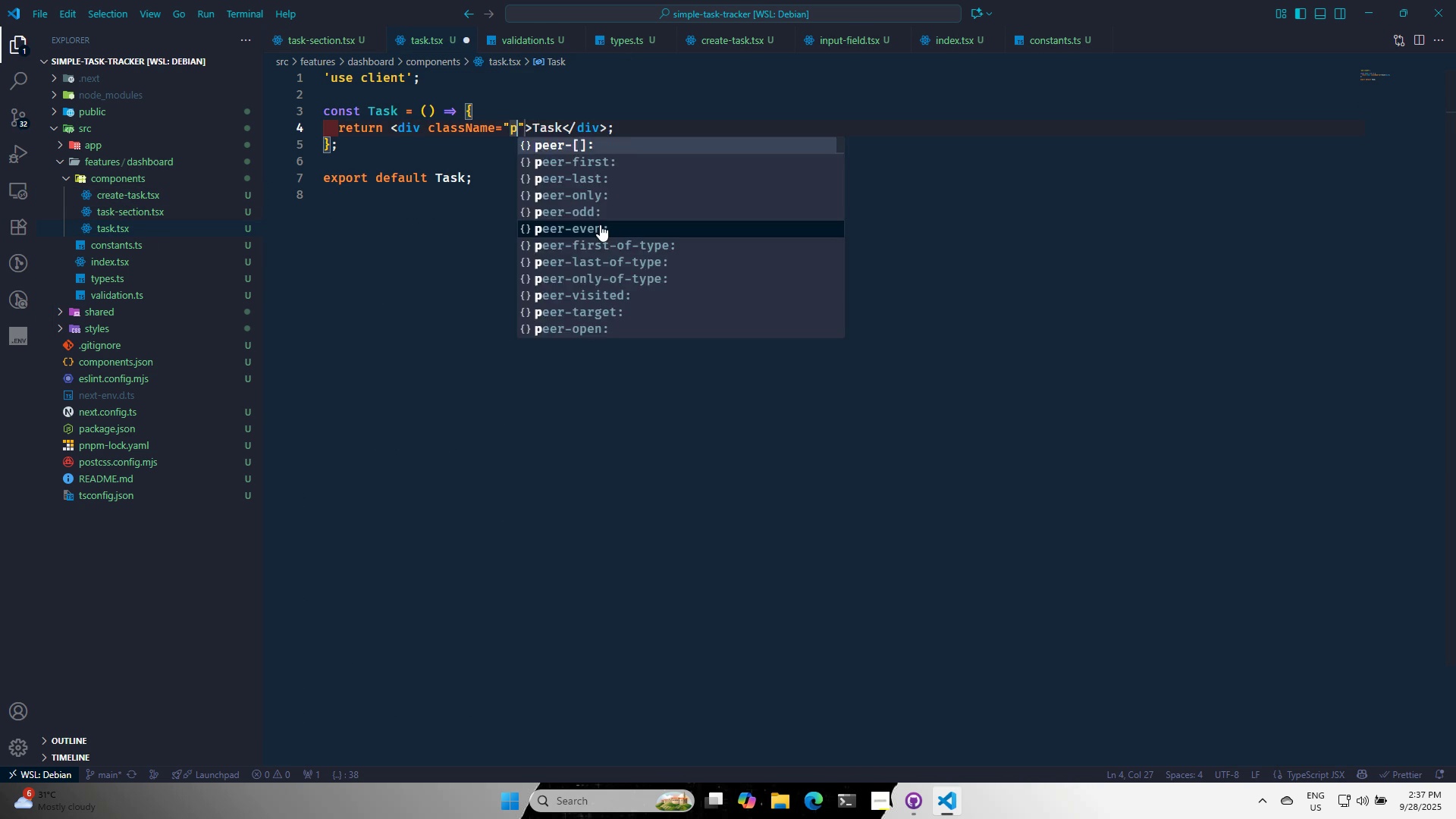 
key(Minus)
 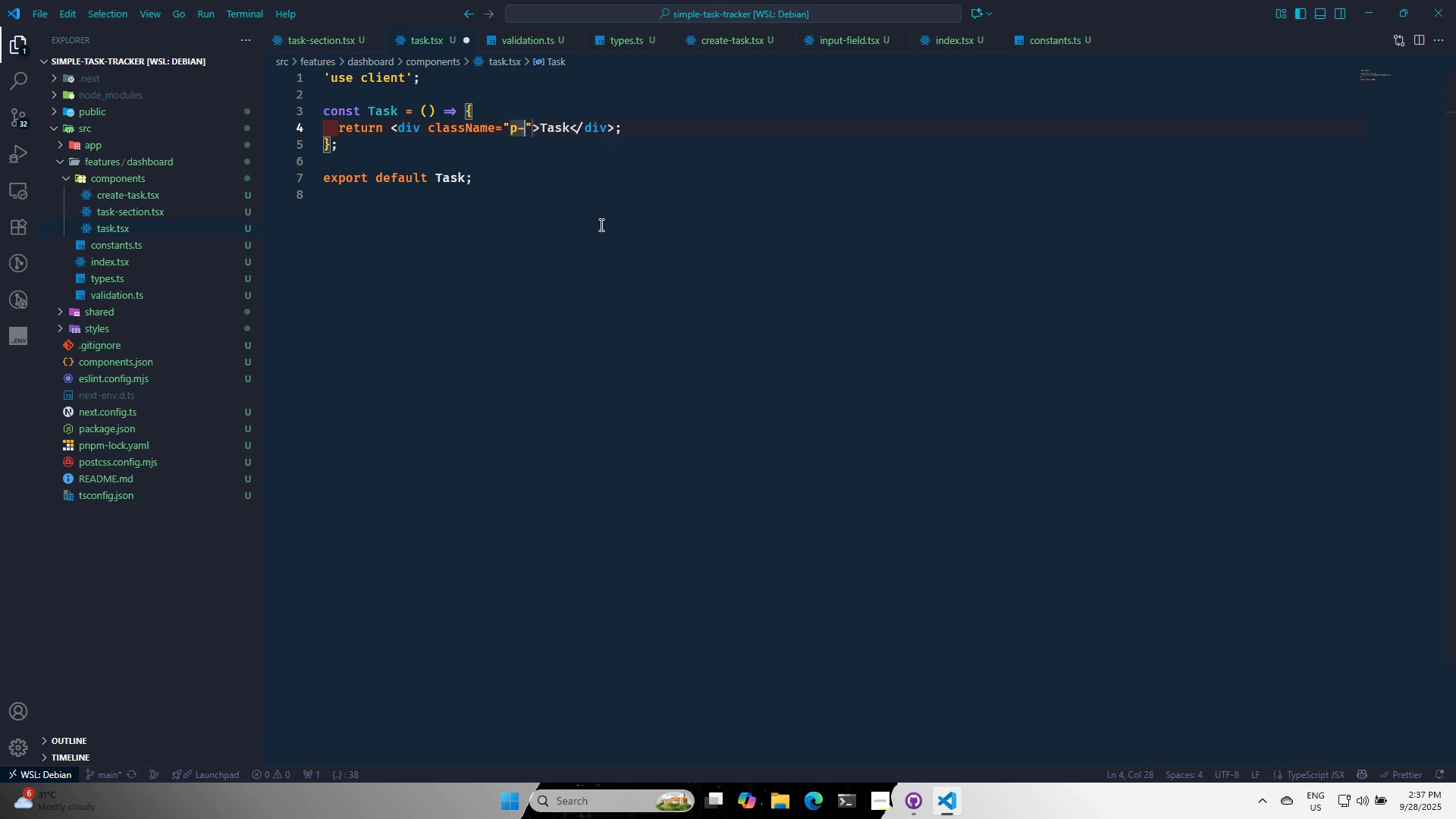 
key(5)
 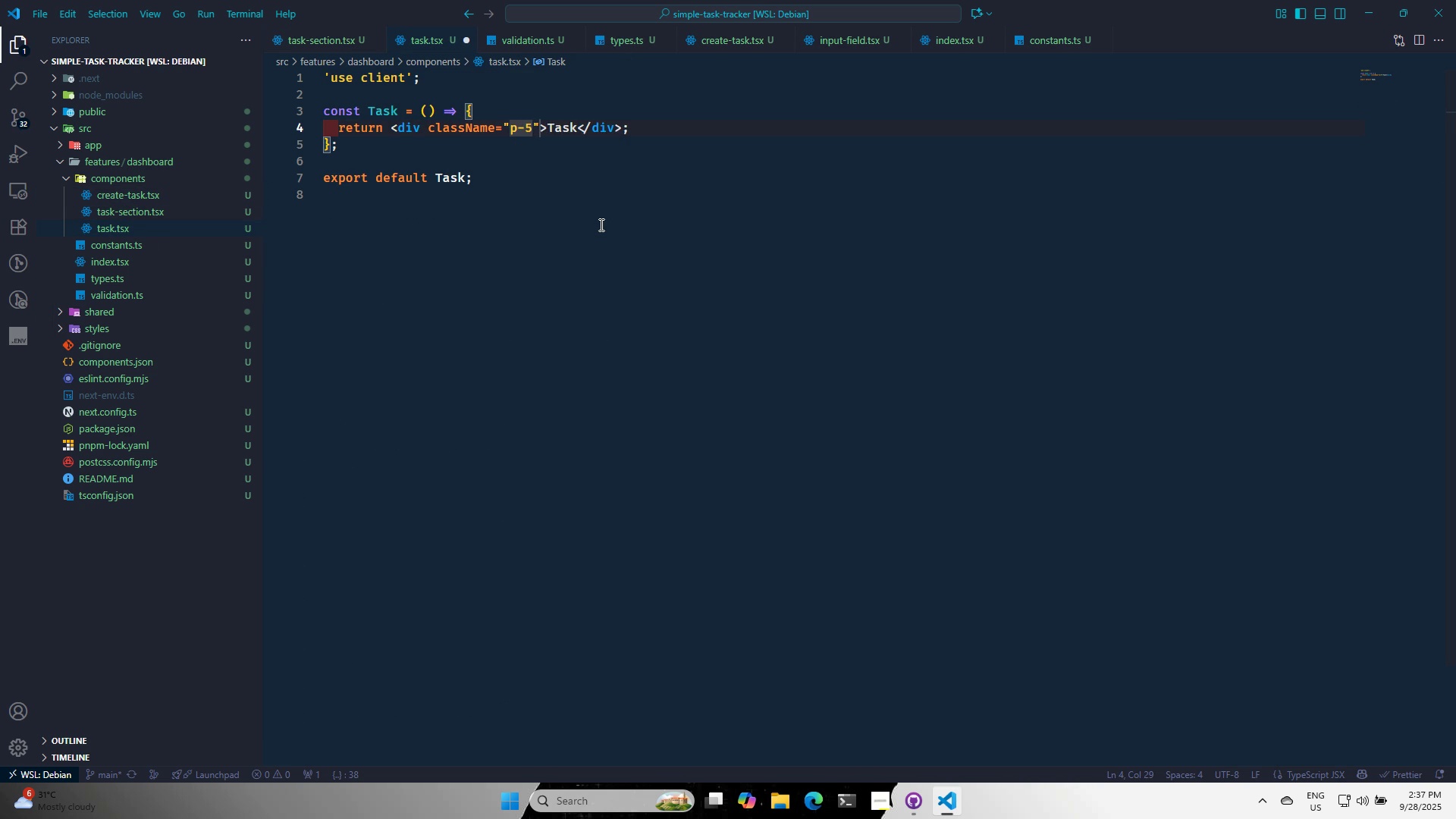 
key(Backspace)
 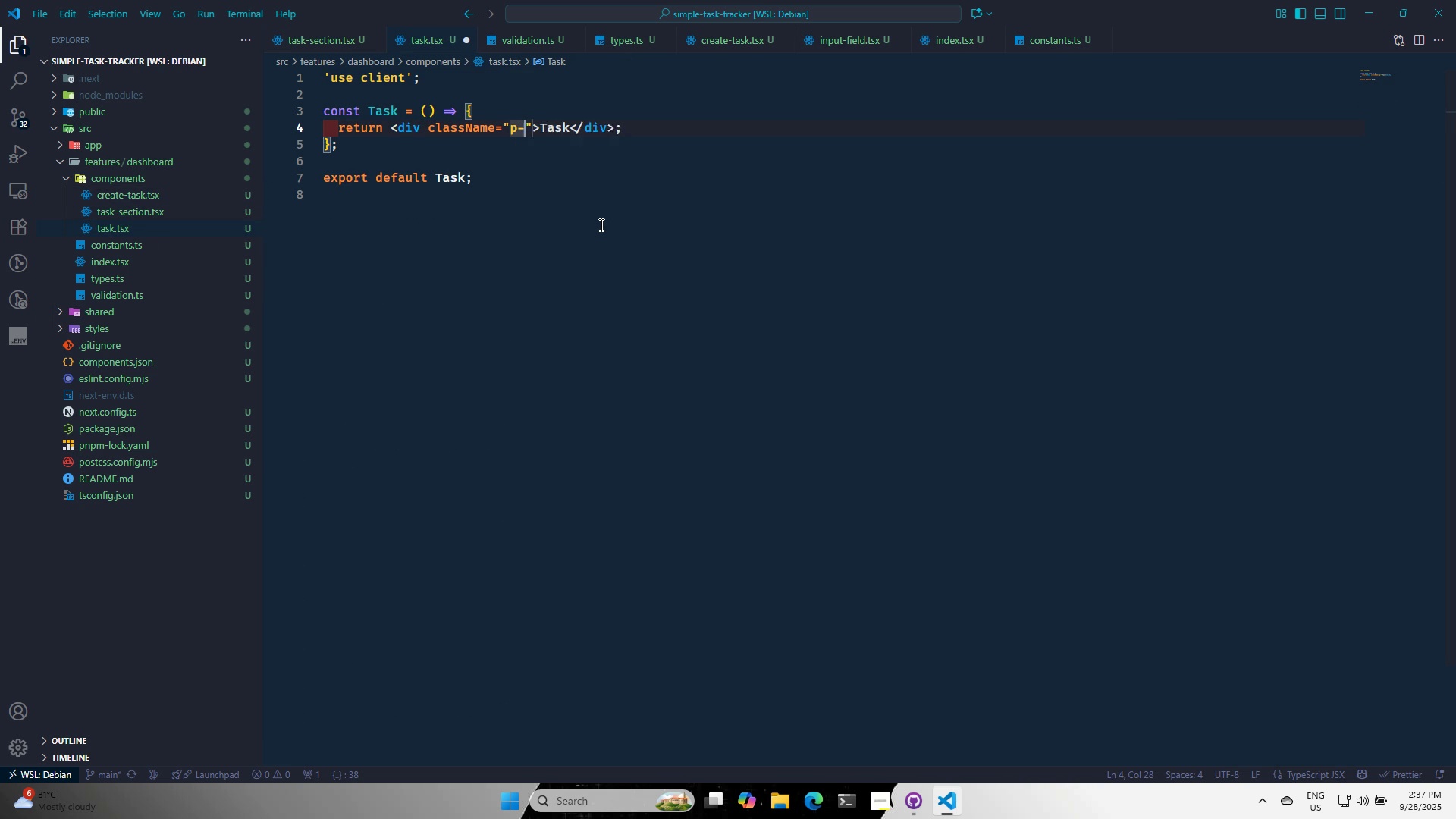 
key(6)